 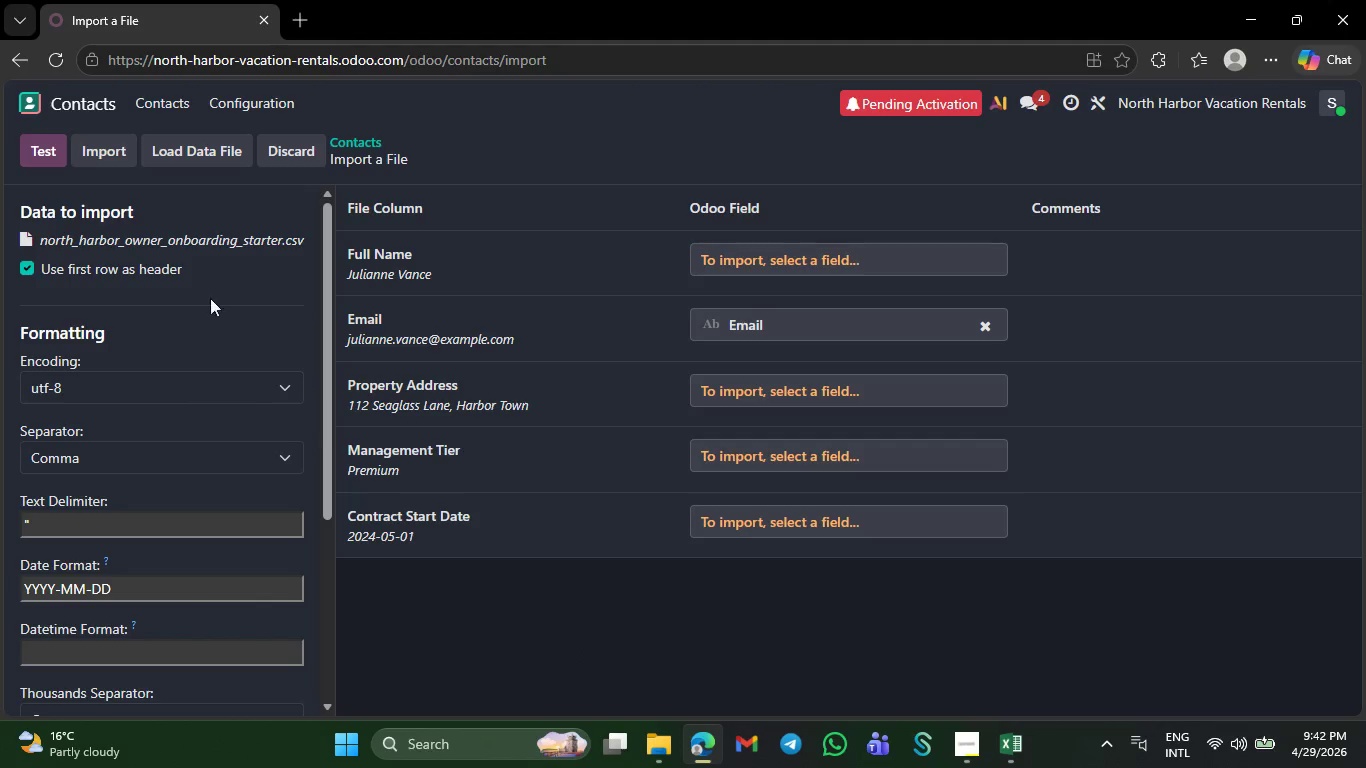 
left_click([100, 95])
 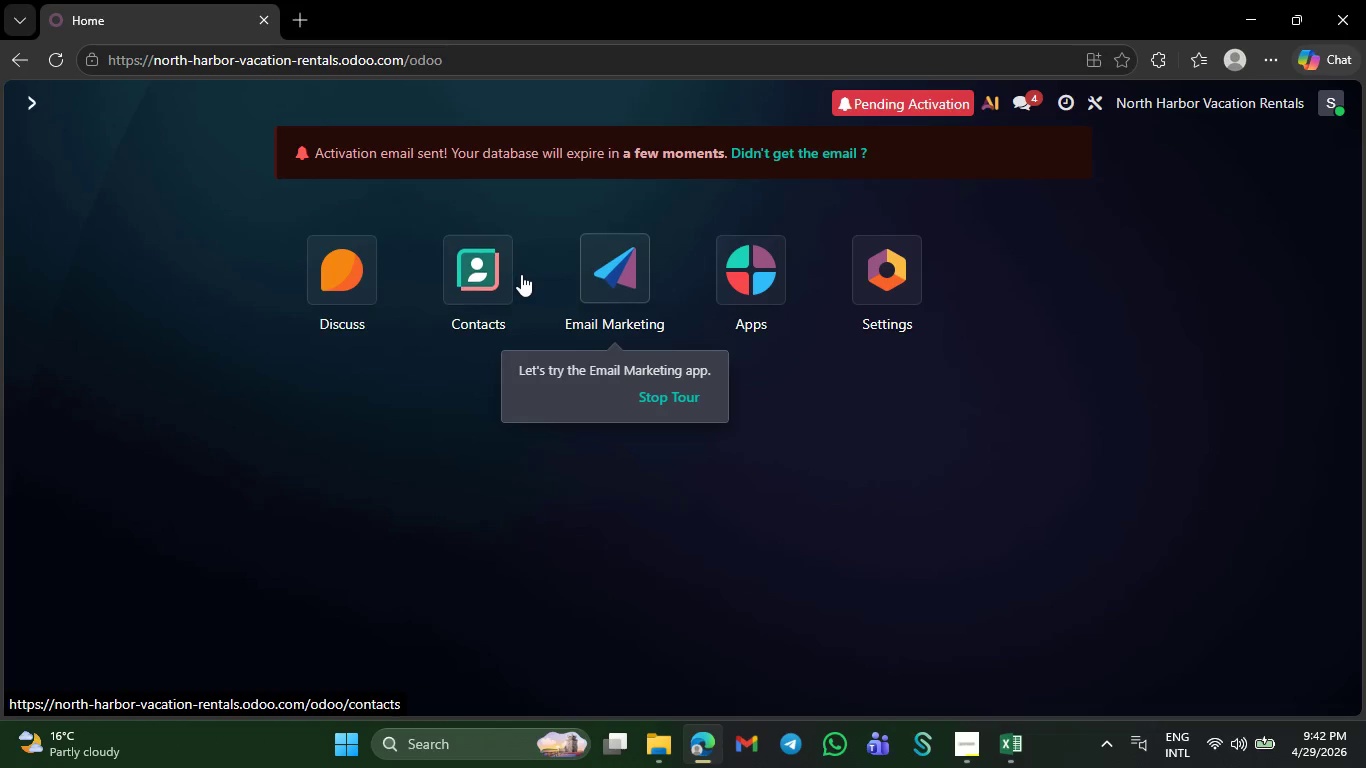 
double_click([521, 274])
 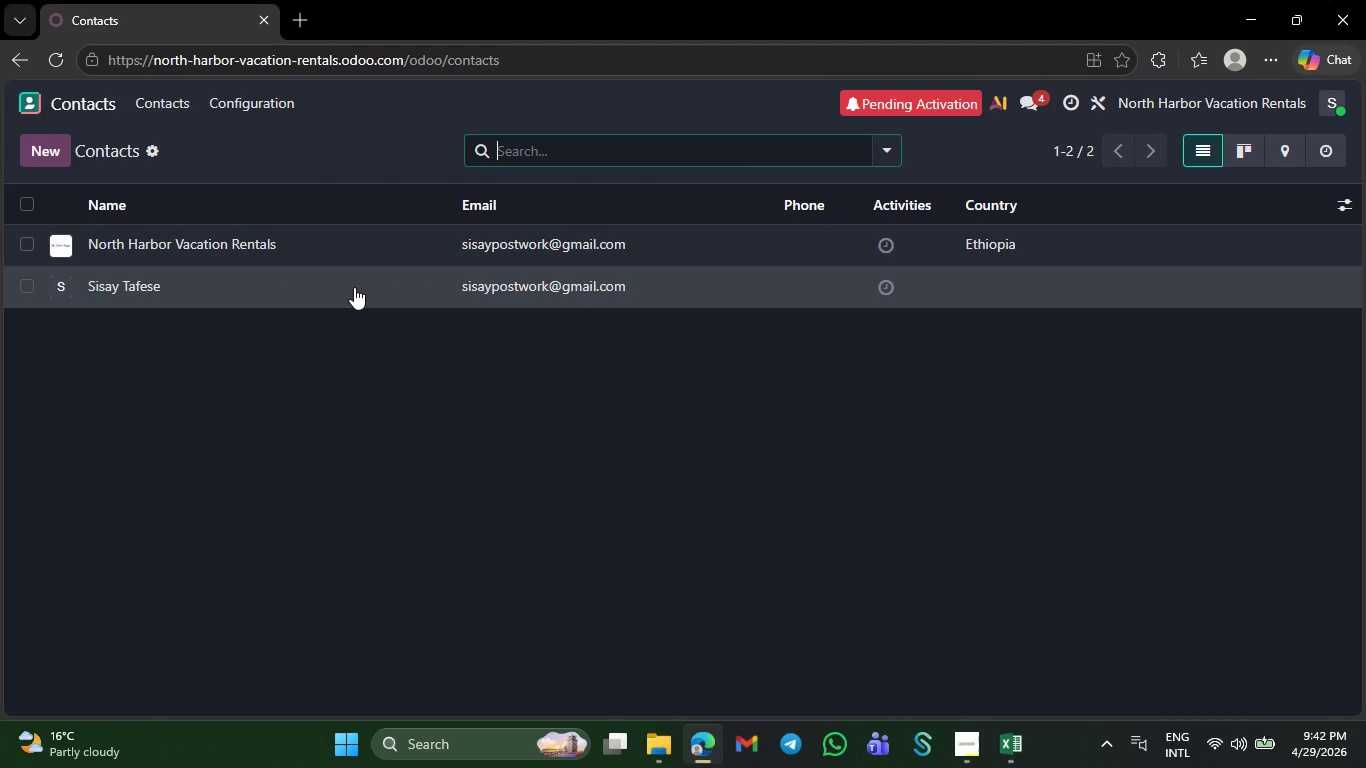 
left_click([354, 287])
 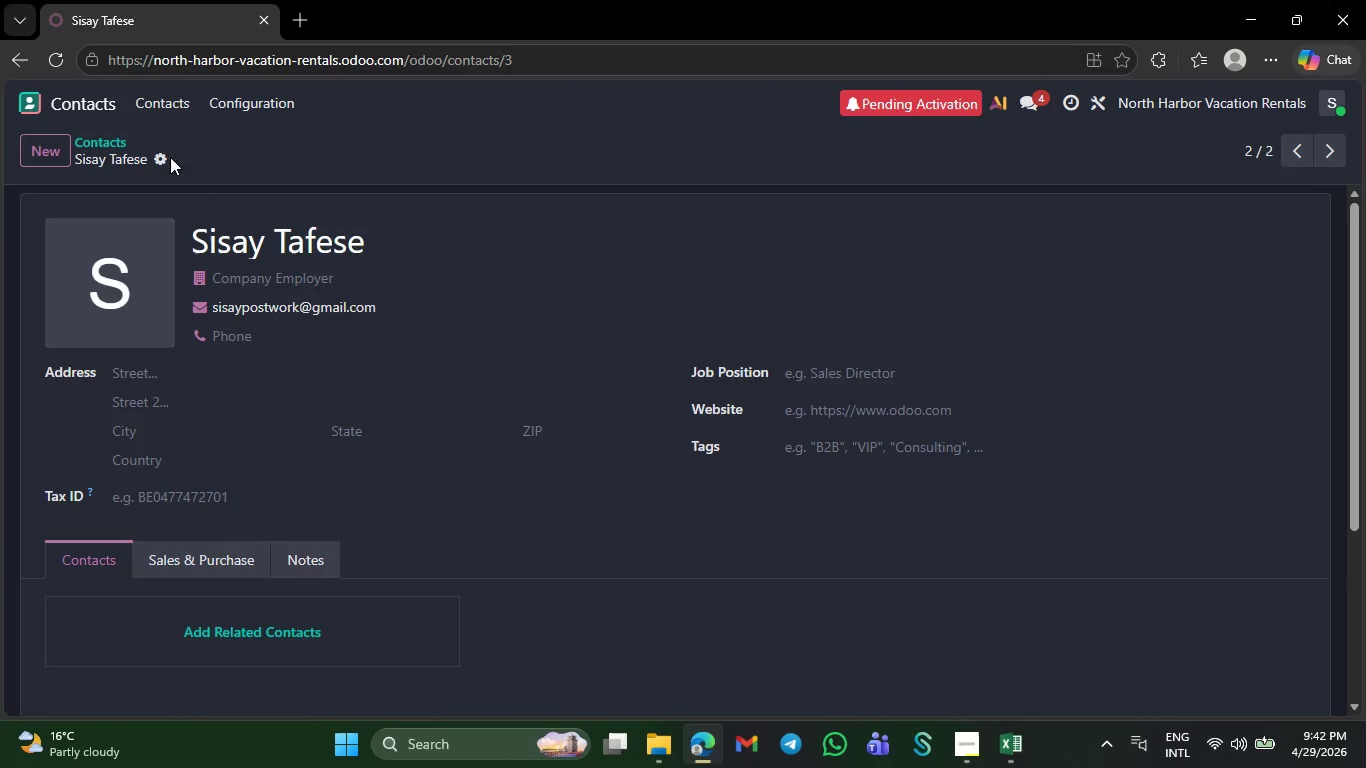 
left_click([162, 157])
 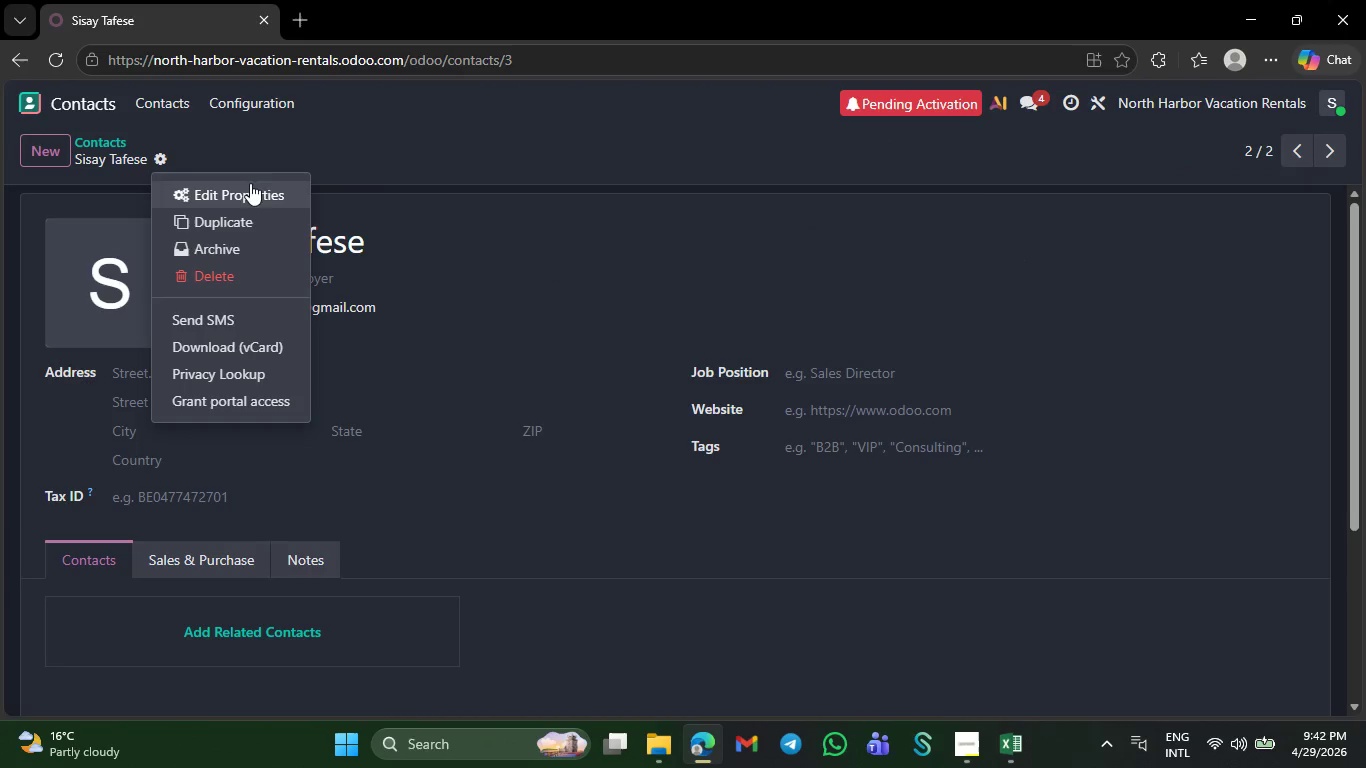 
left_click([254, 189])
 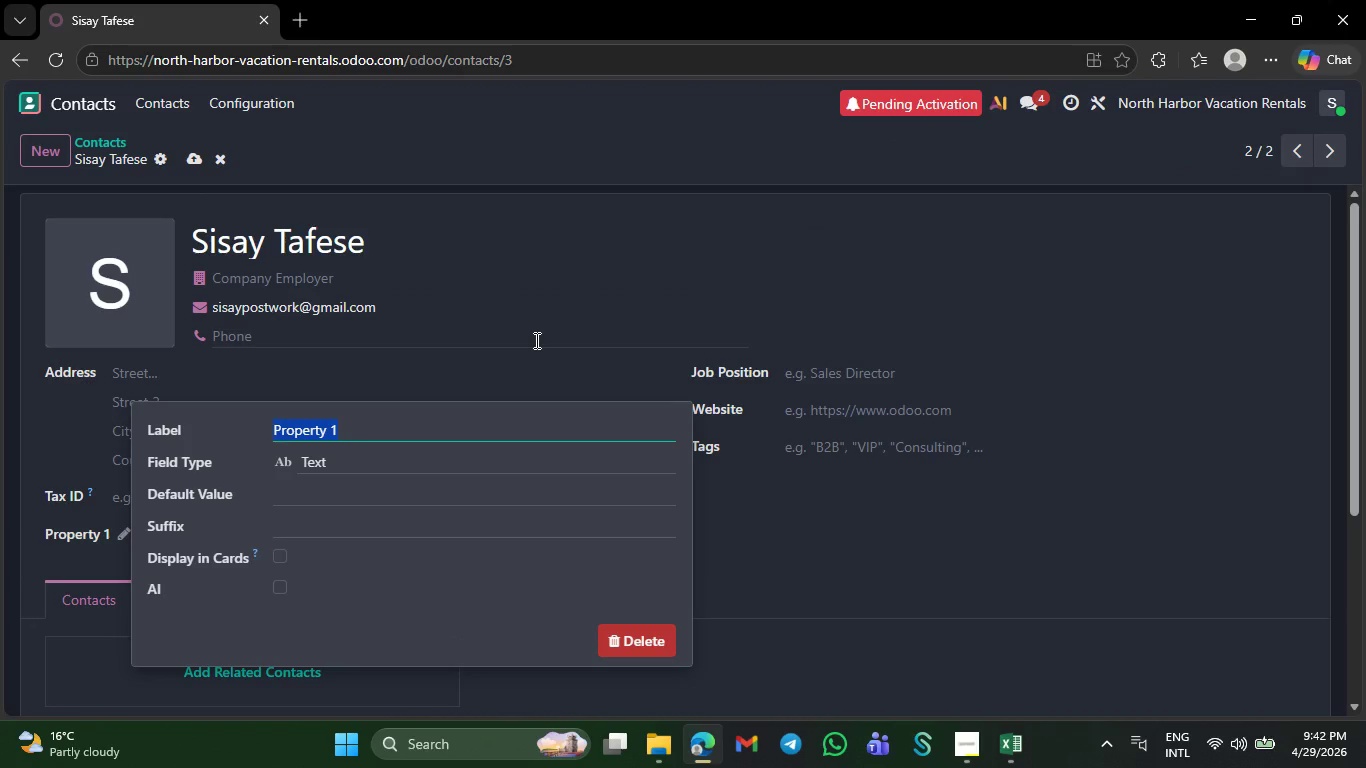 
wait(14.58)
 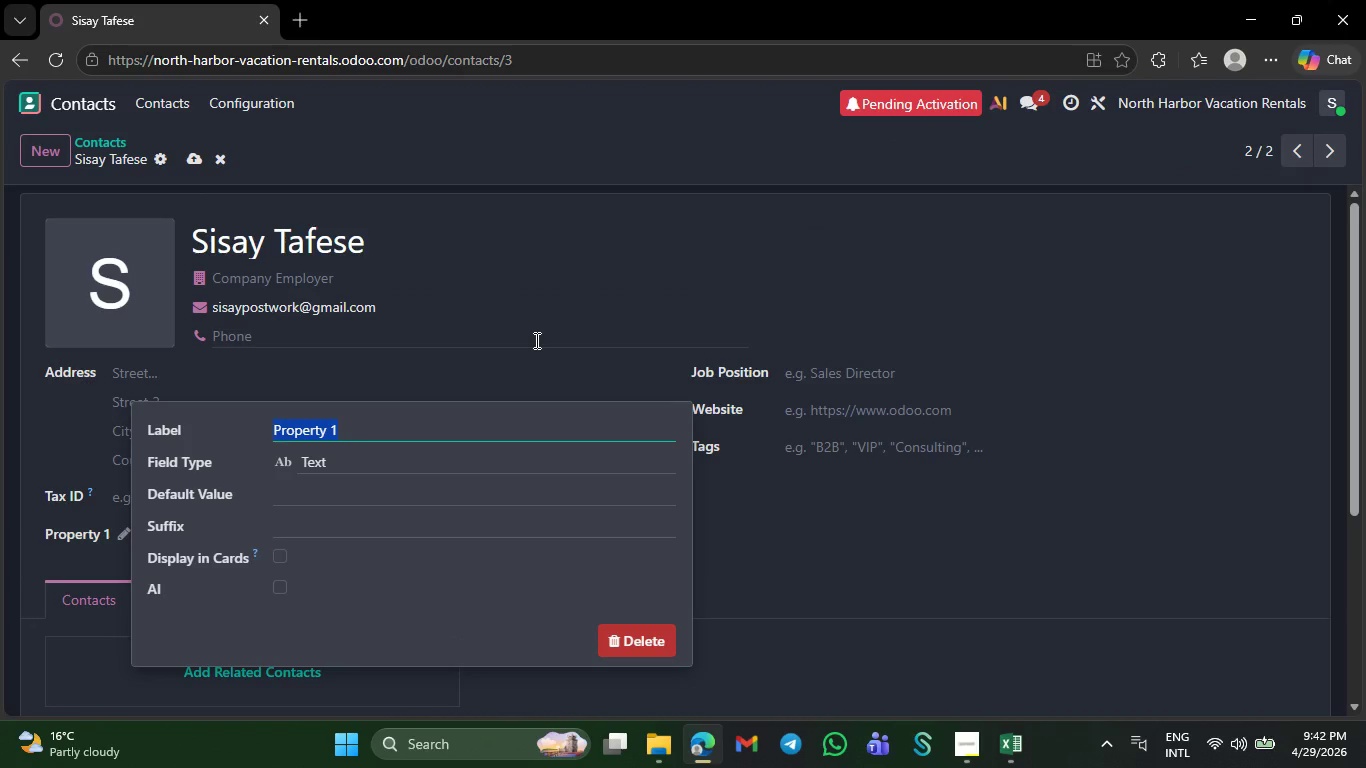 
left_click([1021, 746])
 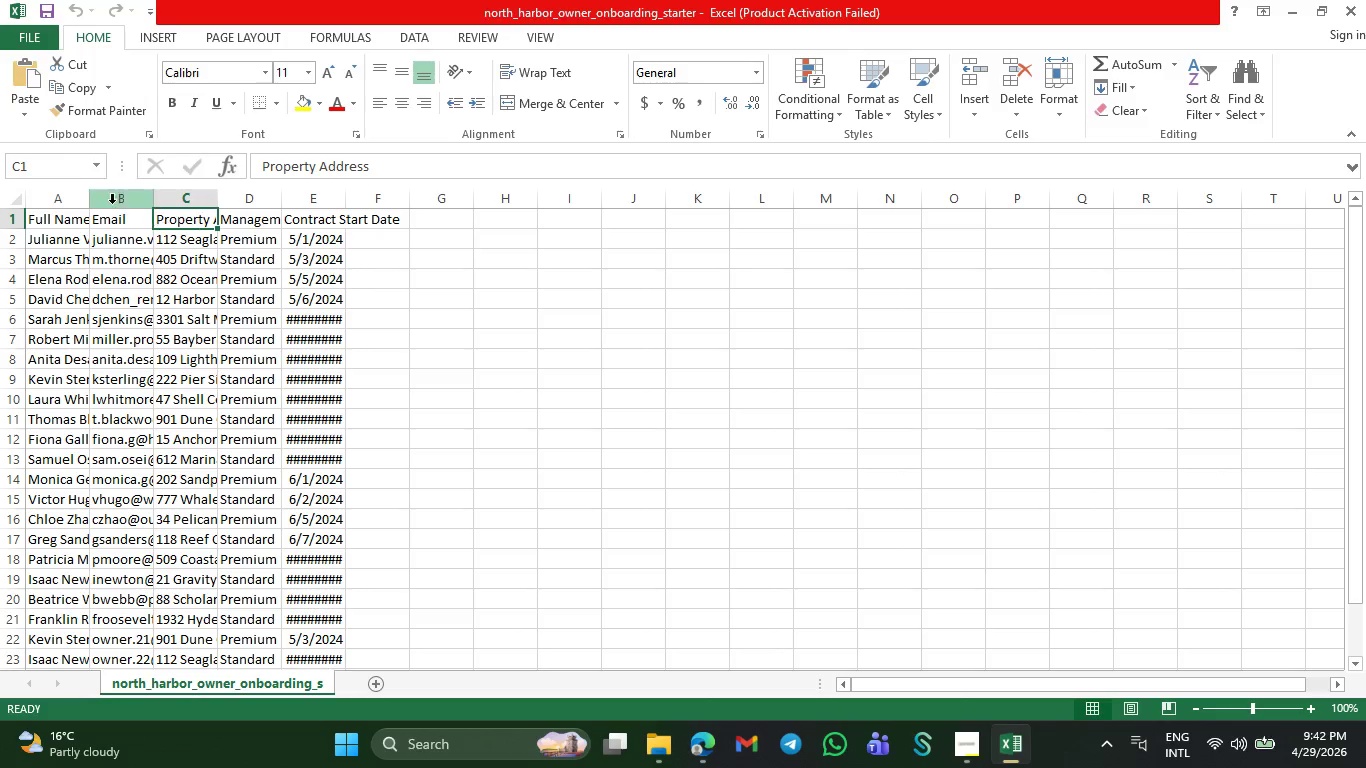 
left_click([75, 221])
 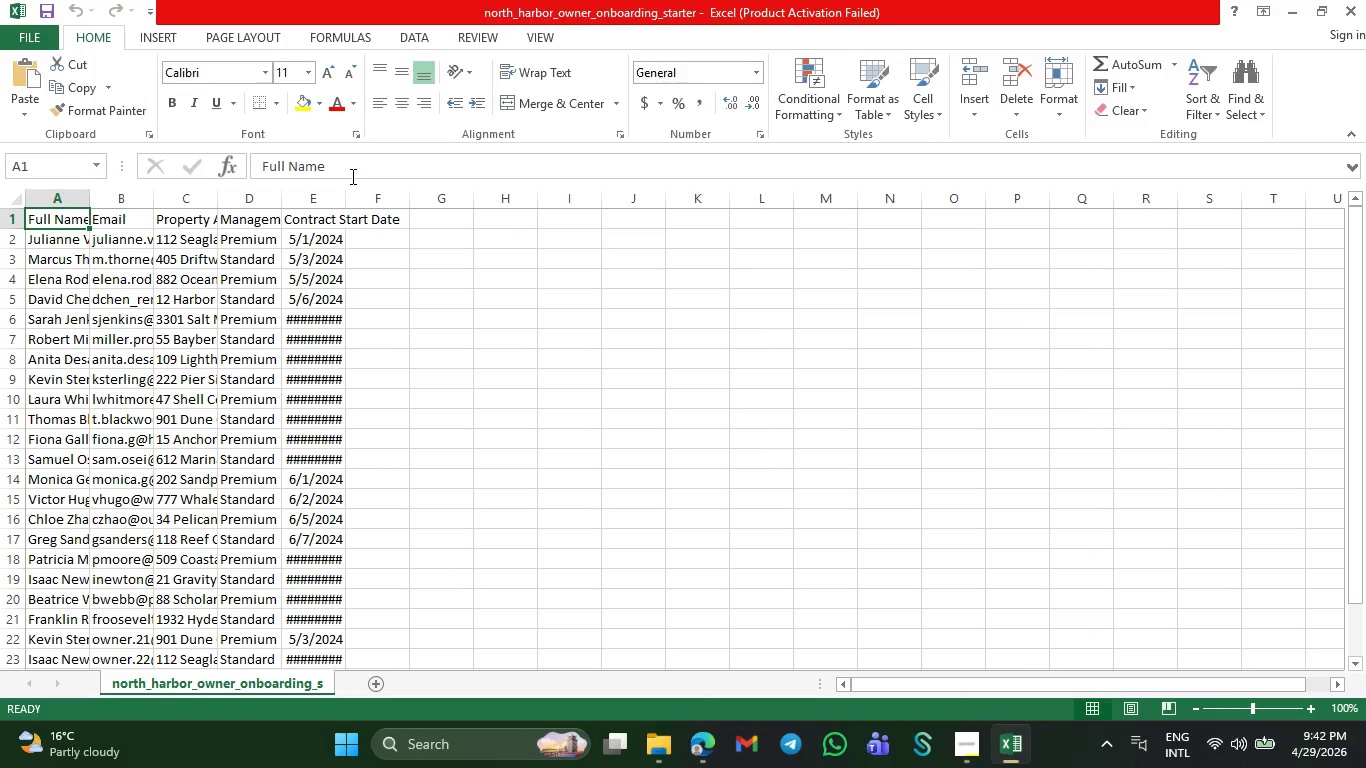 
left_click_drag(start_coordinate=[351, 176], to_coordinate=[231, 175])
 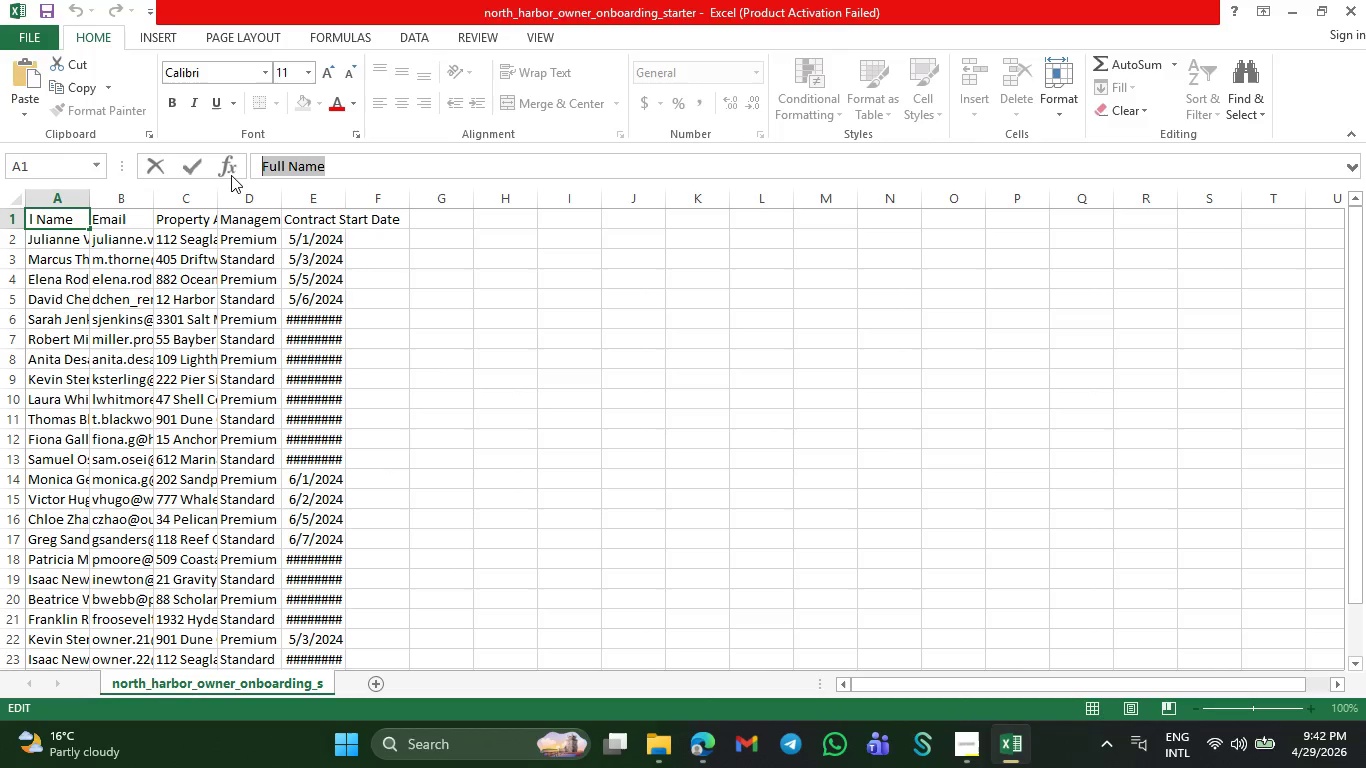 
key(Control+C)
 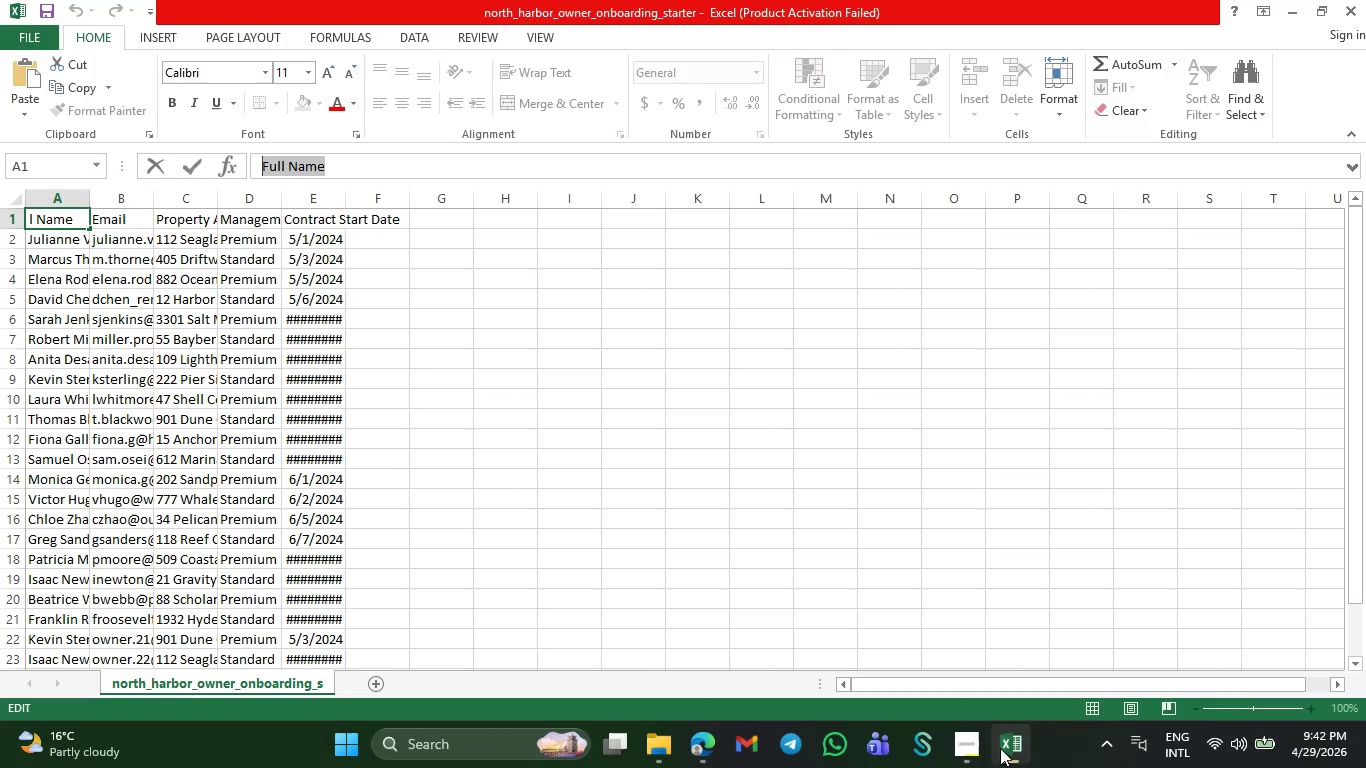 
left_click([961, 736])